 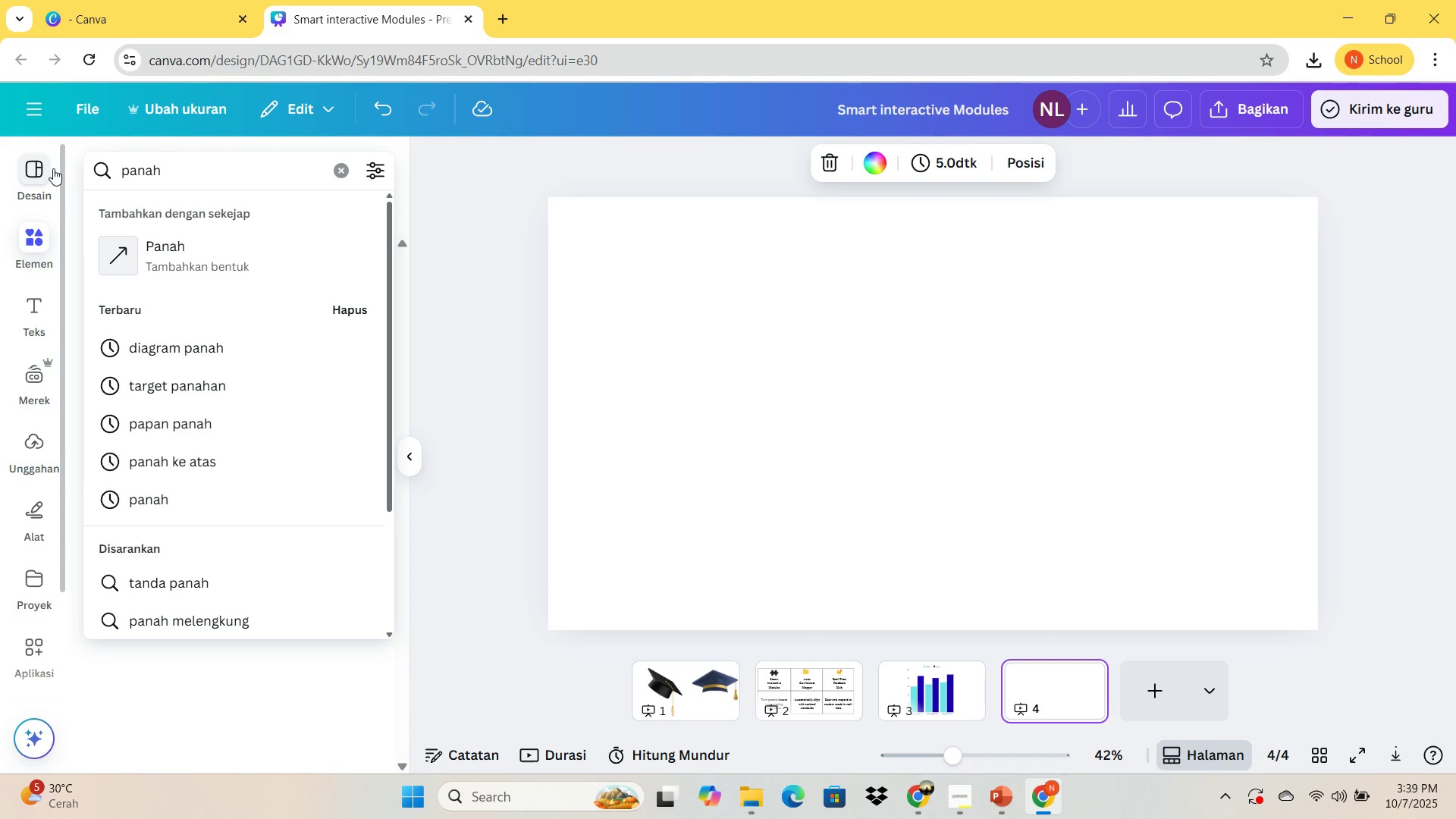 
left_click([175, 337])
 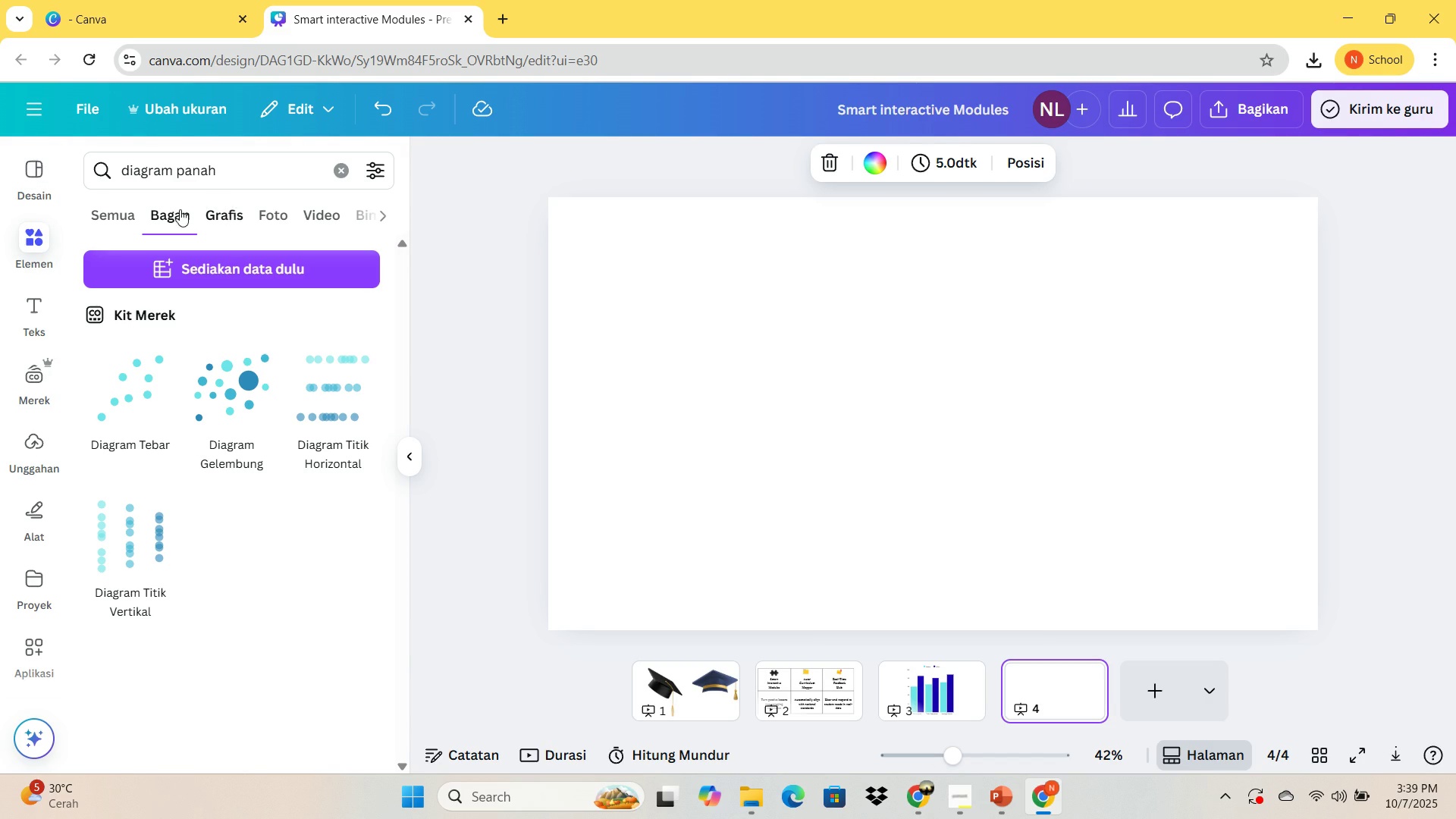 
left_click([106, 206])
 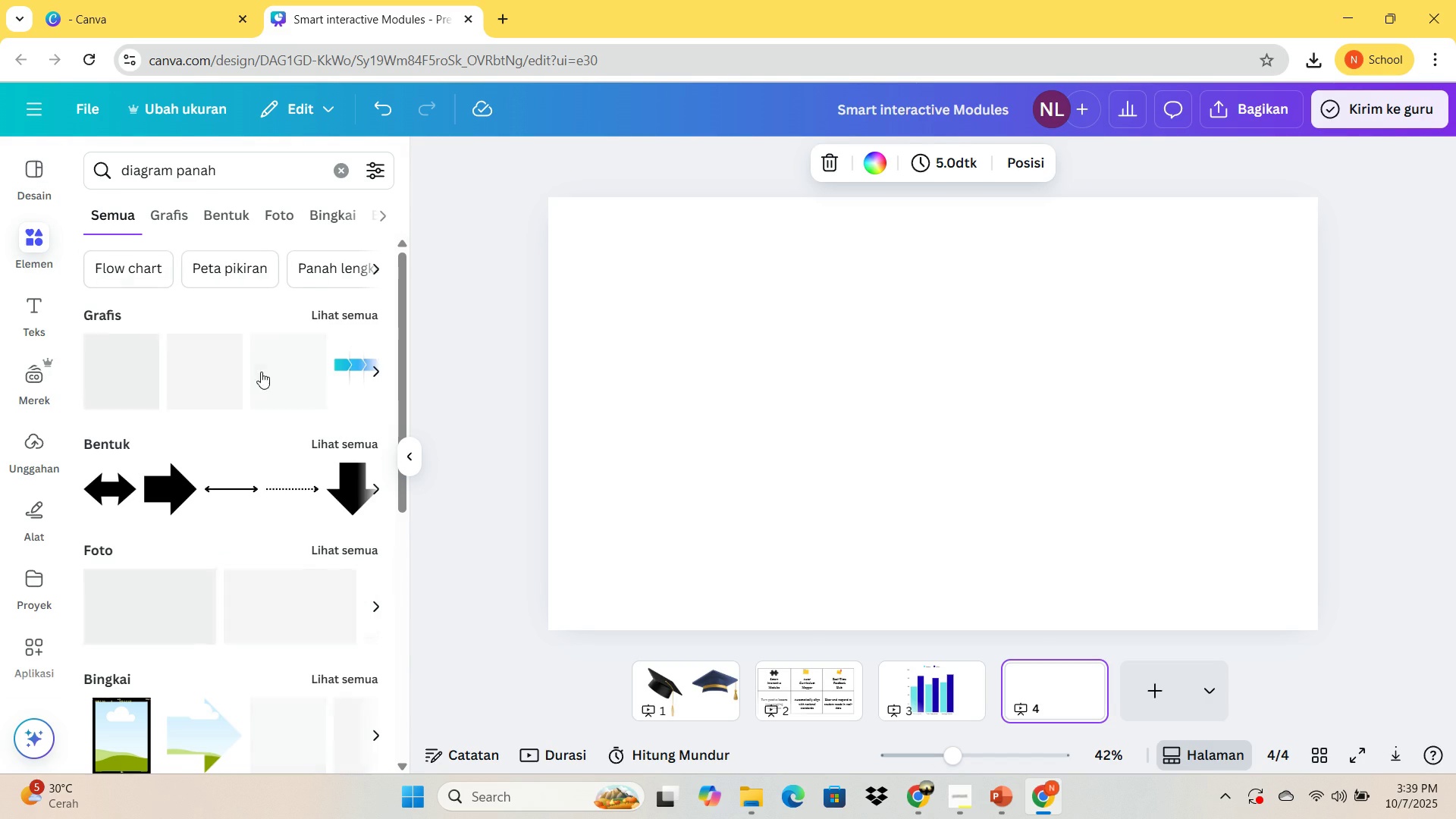 
scroll: coordinate [279, 382], scroll_direction: down, amount: 2.0
 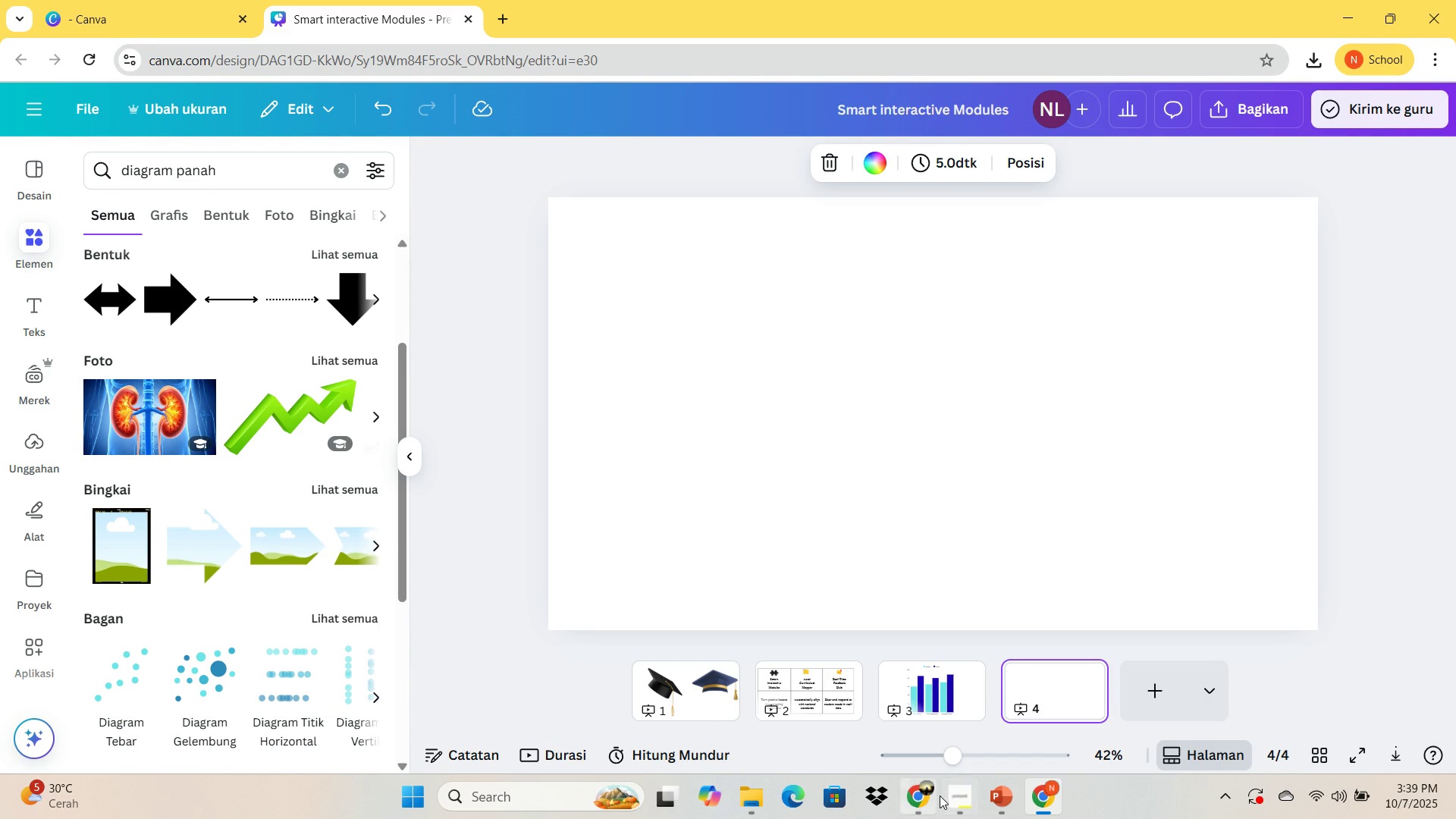 
left_click([1003, 799])